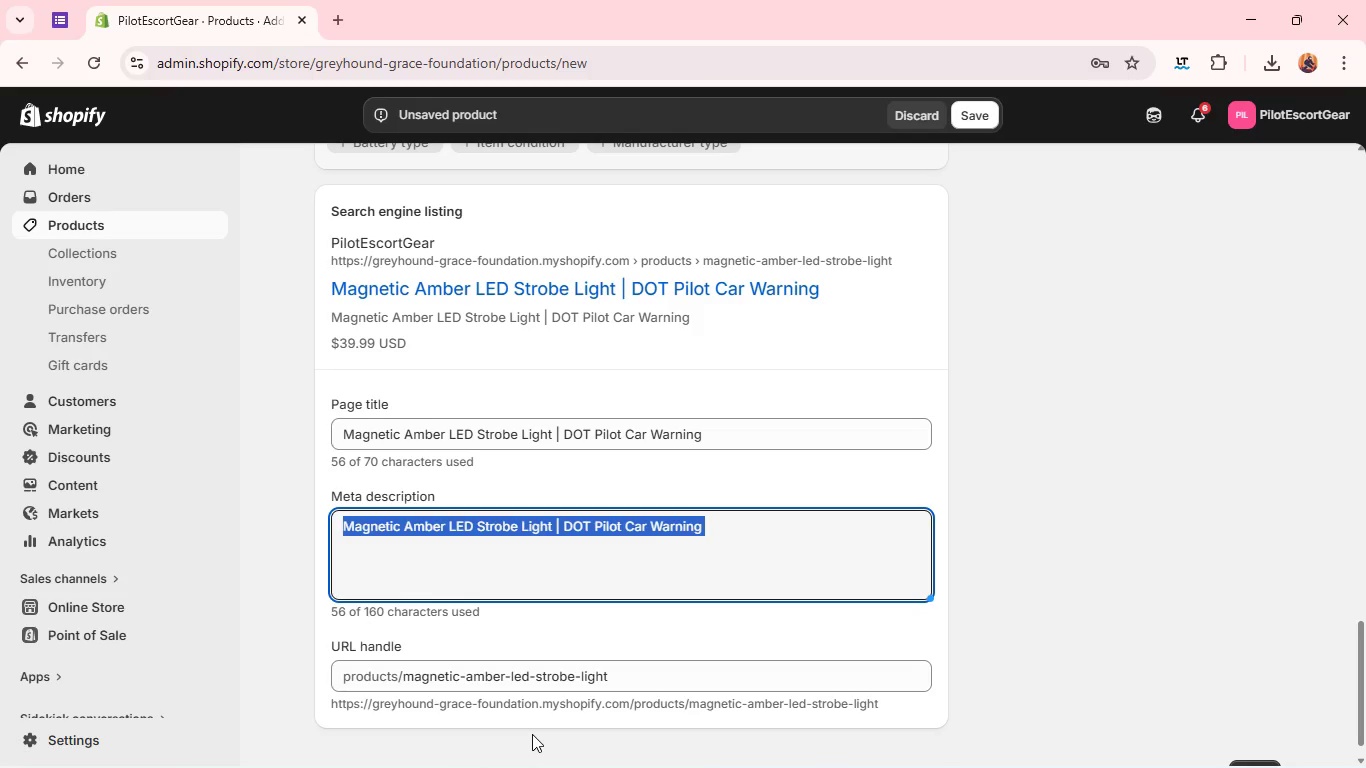 
type(High-)
 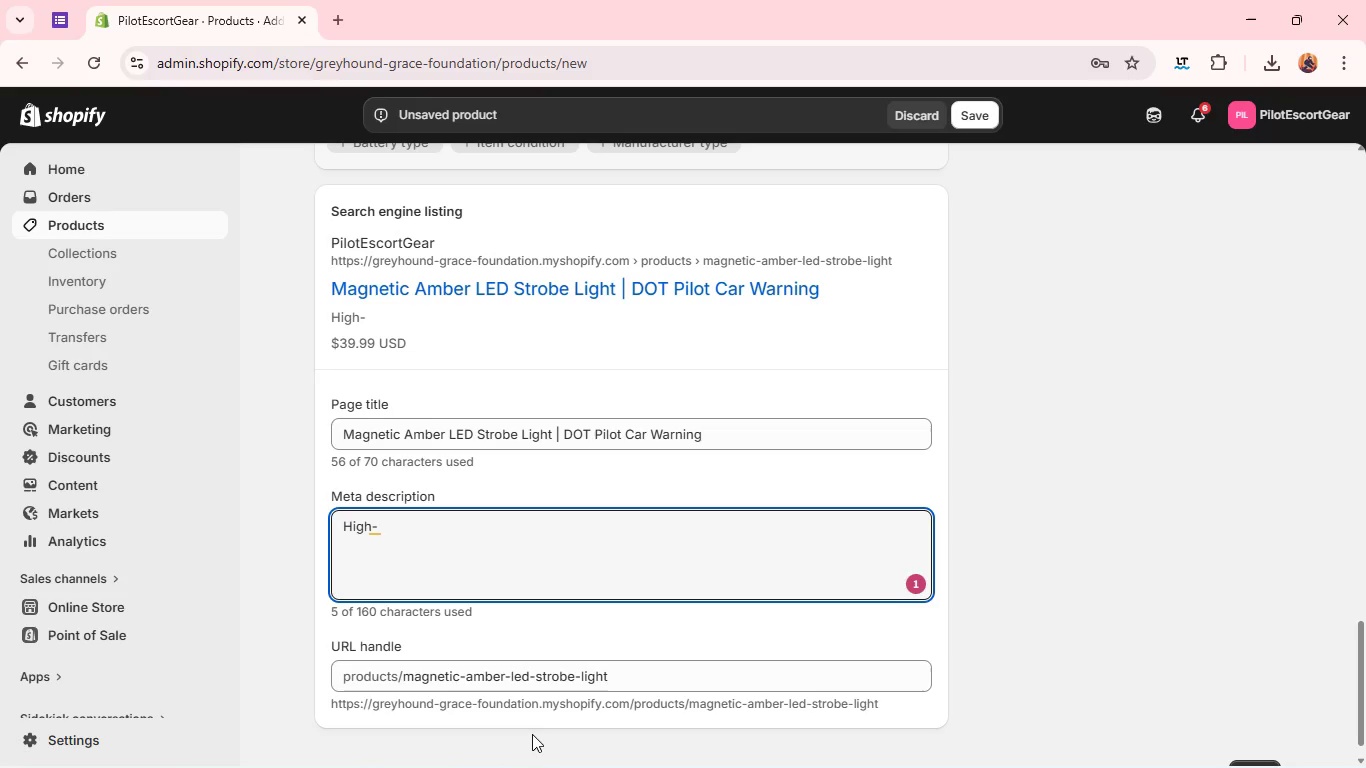 
type(inter)
key(Backspace)
type(nsity magnetic amber LED strobe light for escort vehivl)
key(Backspace)
key(Backspace)
type(cles. DOY)
key(Backspace)
type(T_)
key(Backspace)
type(-)
 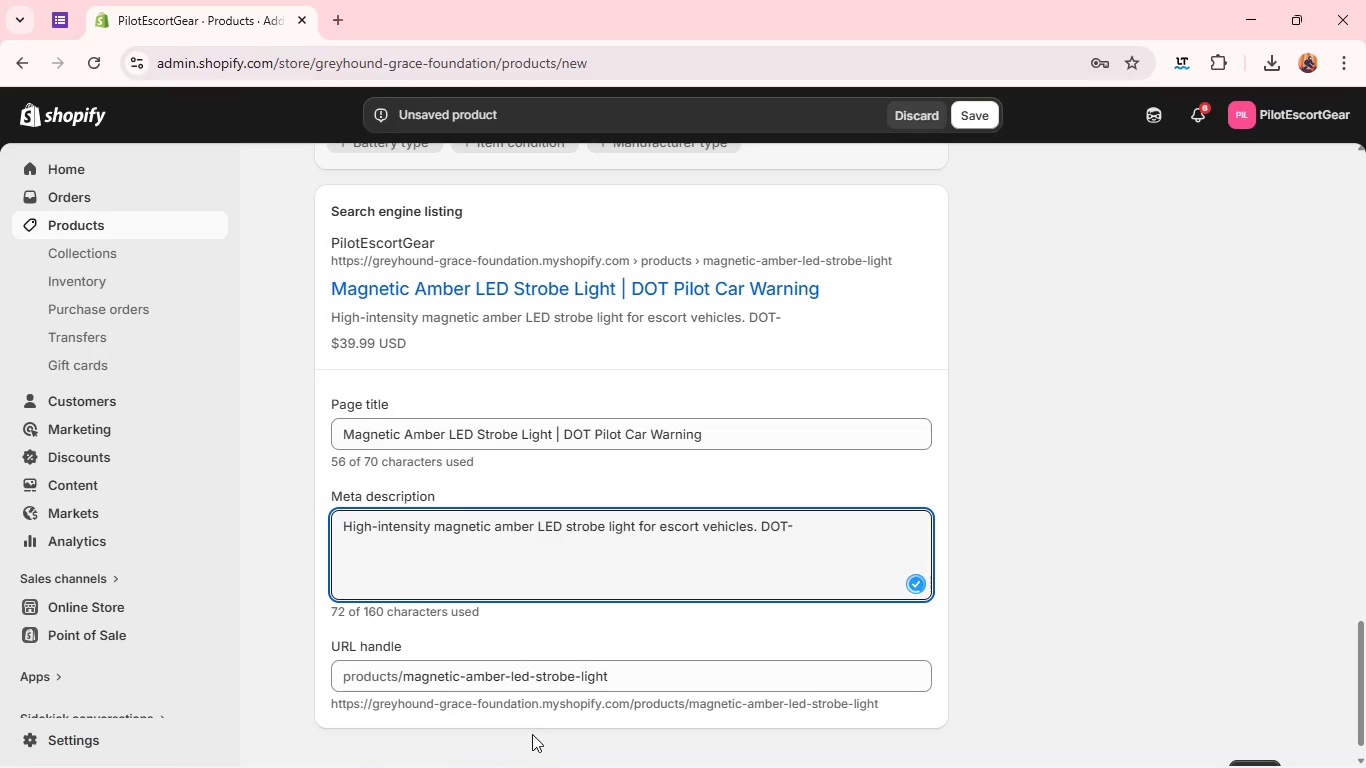 
type(compliant visibility for pilot cars, fleet afety, and oversized load transfport/)
 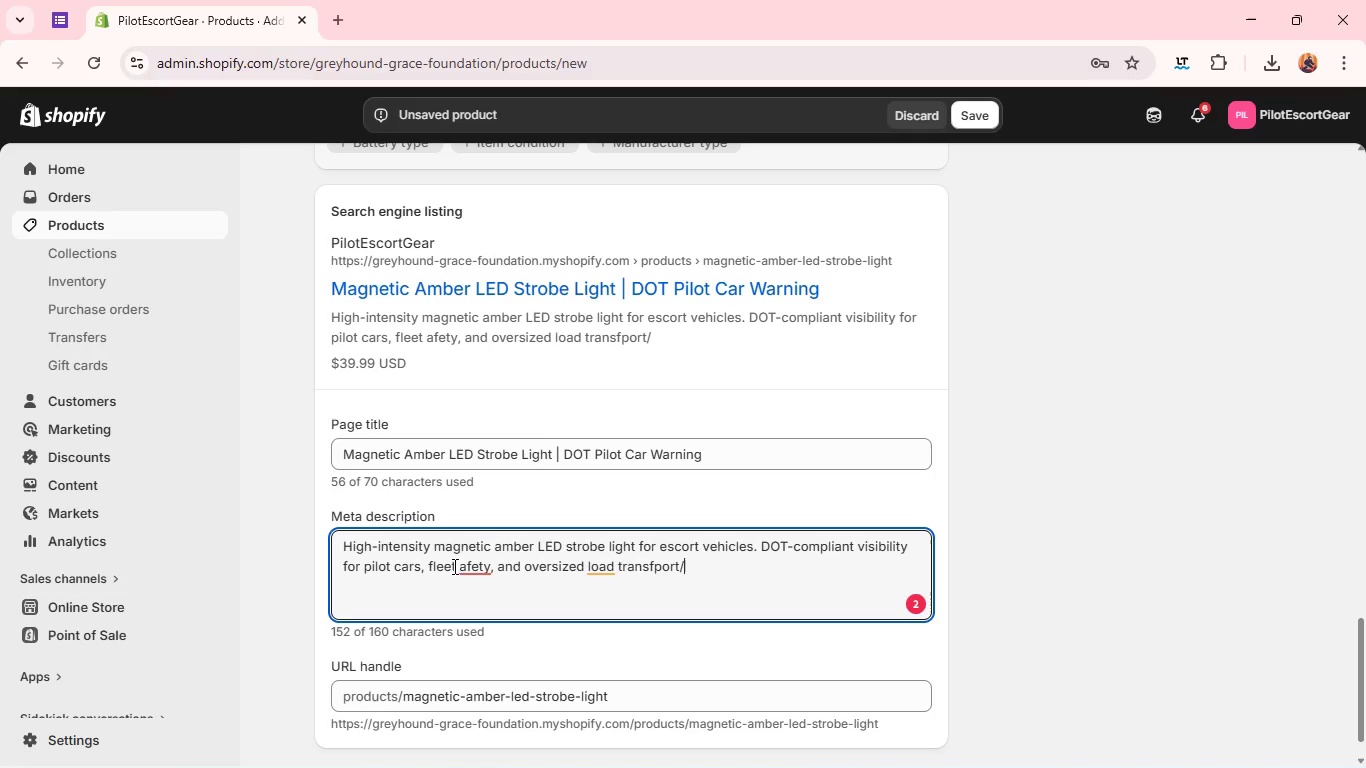 
left_click([462, 565])
 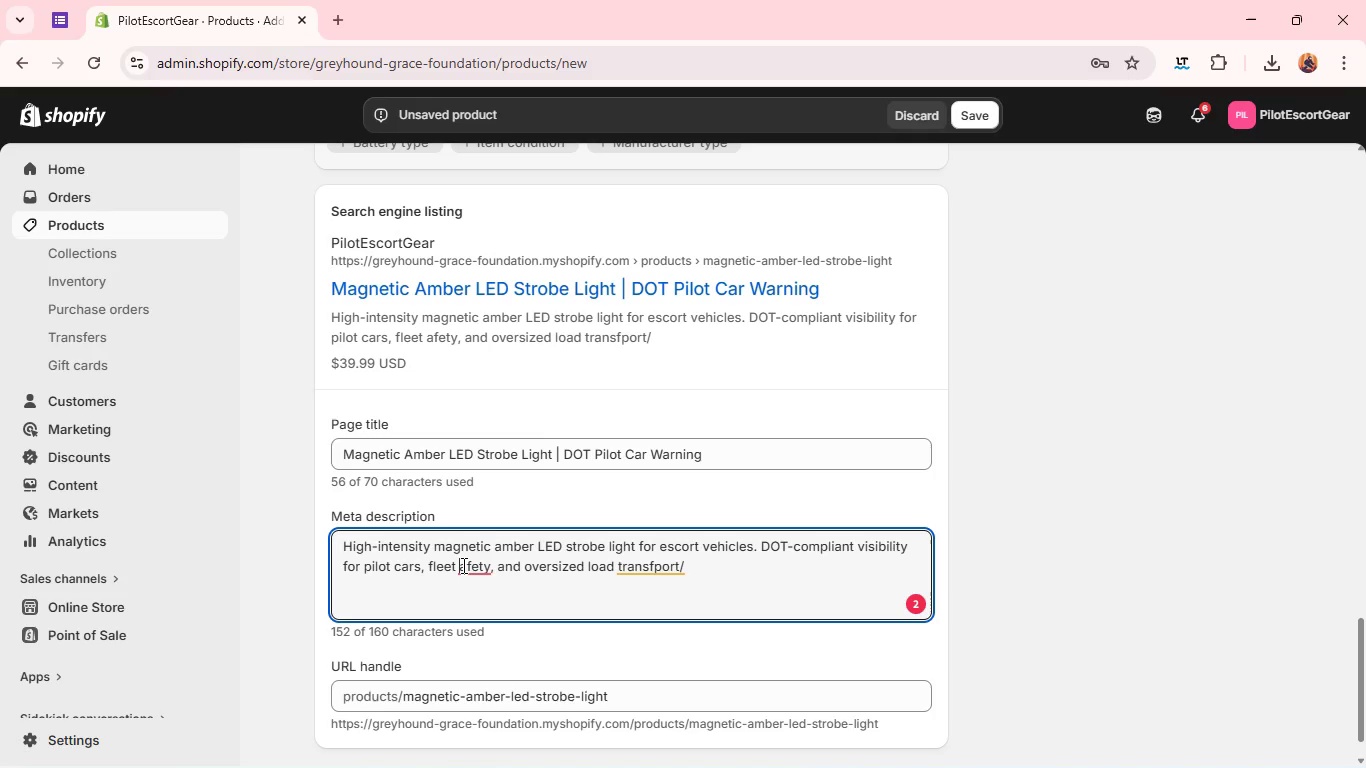 
key(S)
 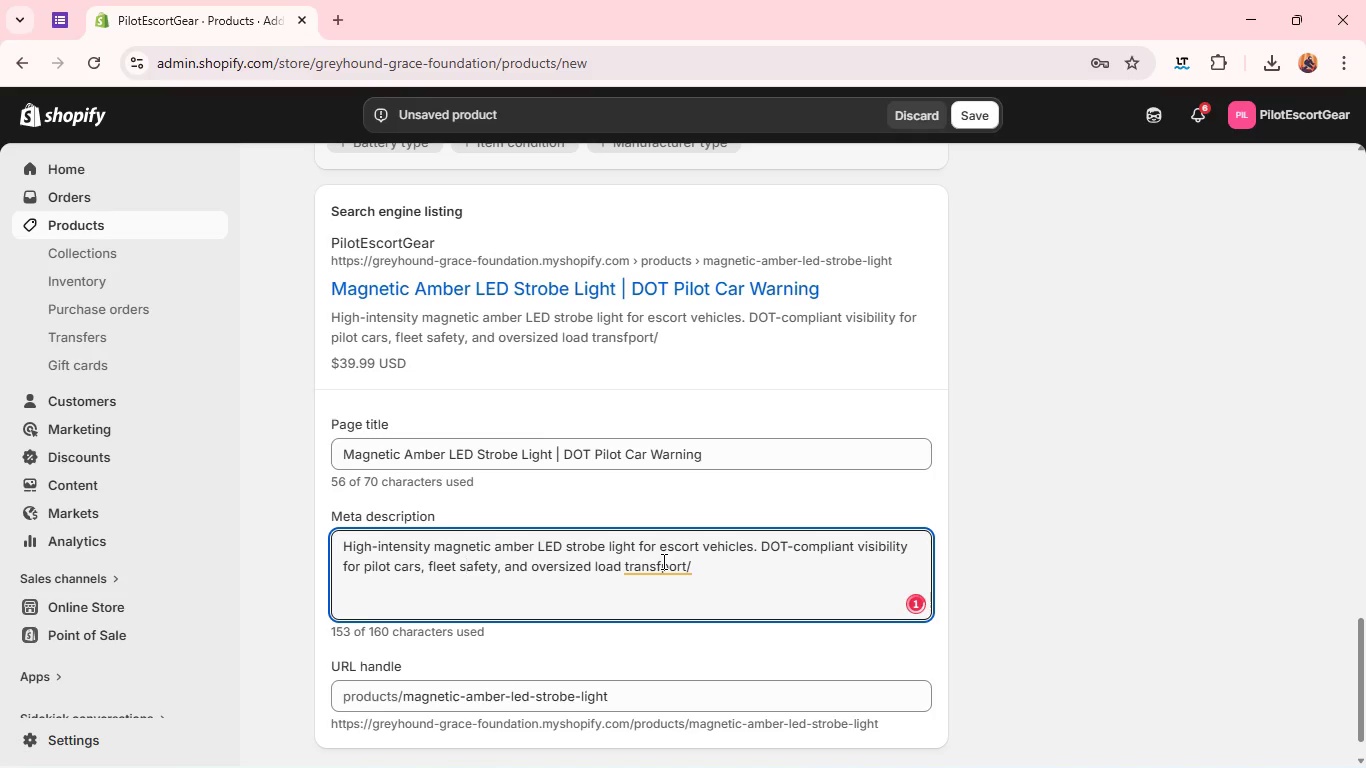 
left_click([709, 562])
 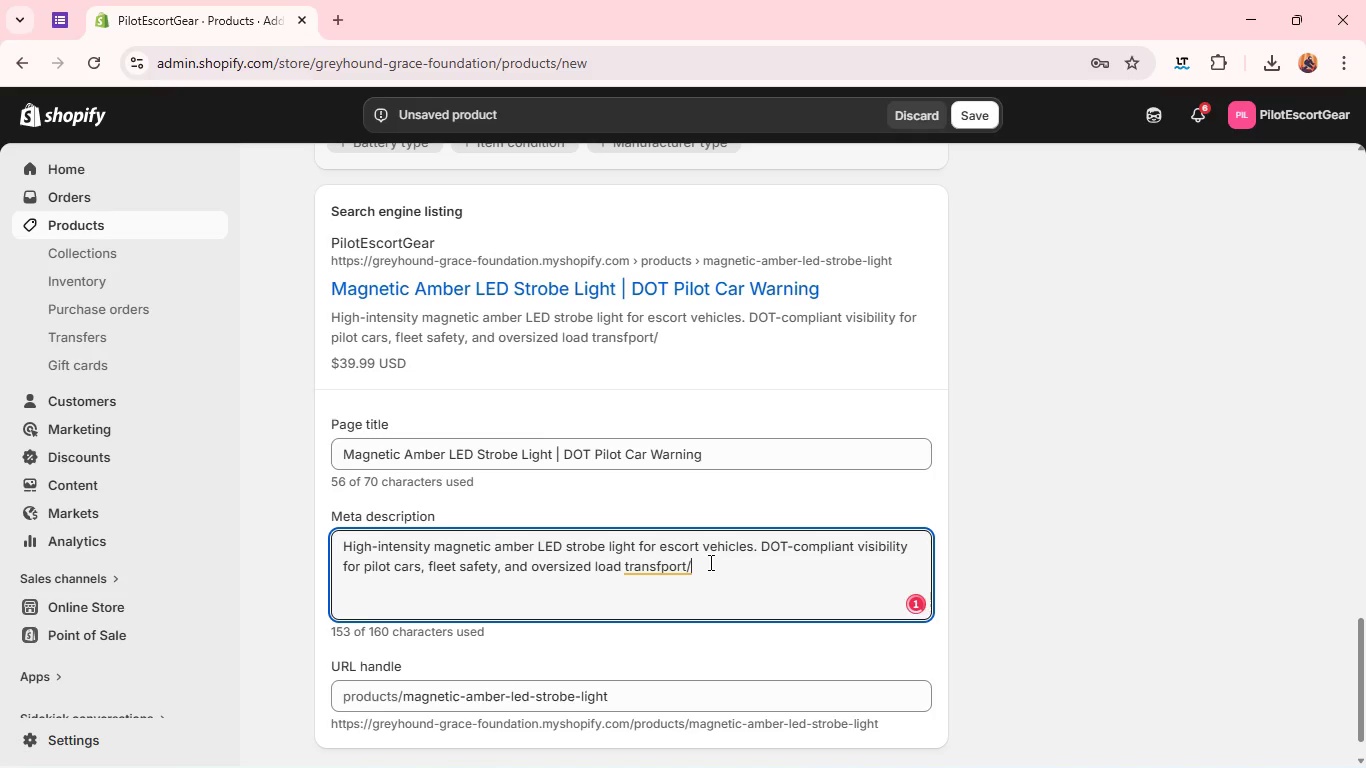 
key(Backspace)
 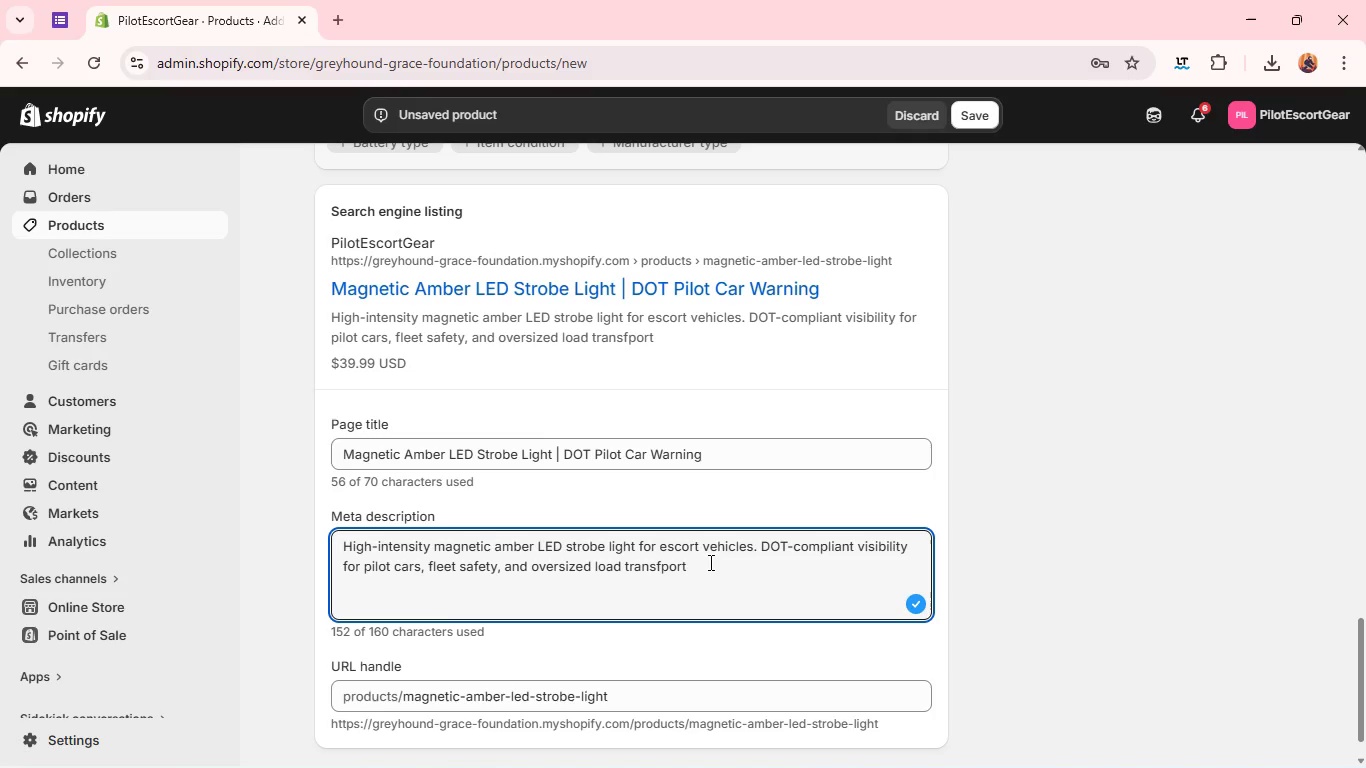 
key(Period)
 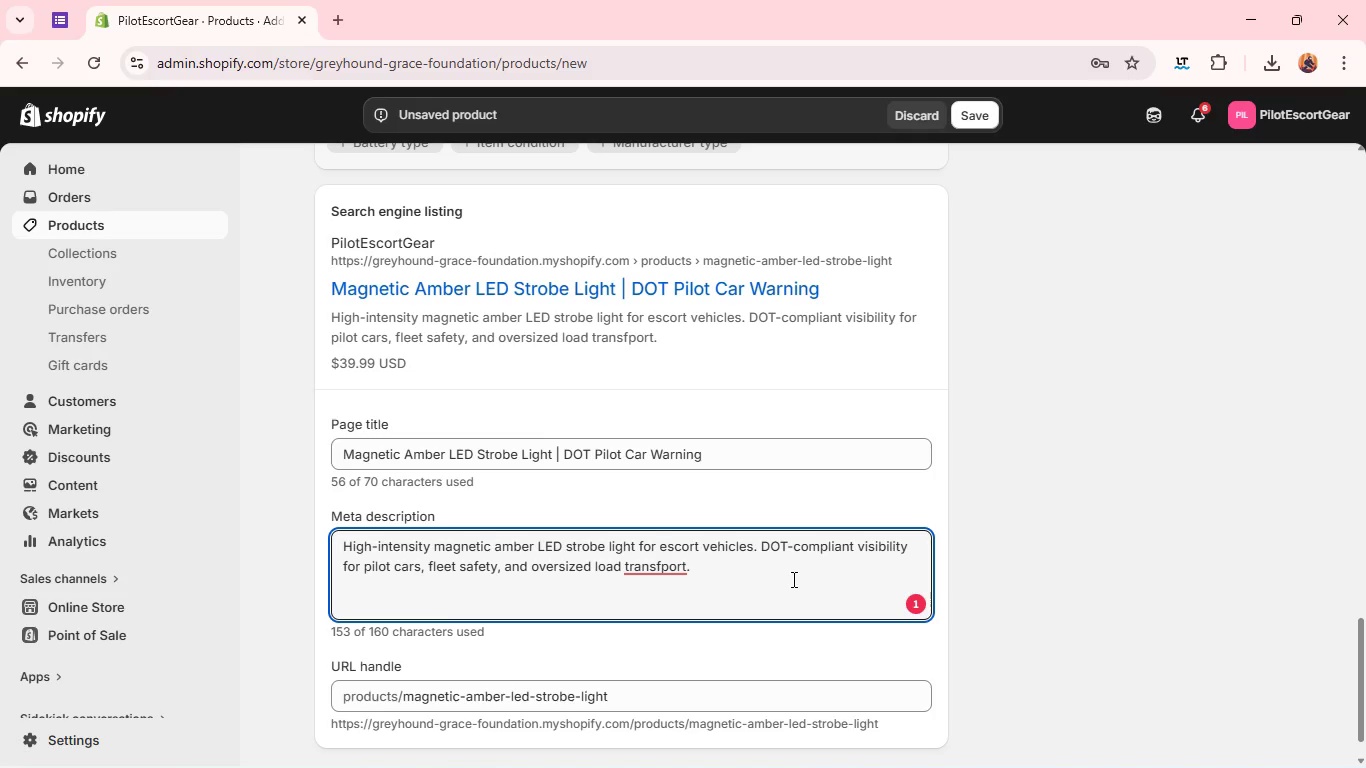 
left_click([676, 569])
 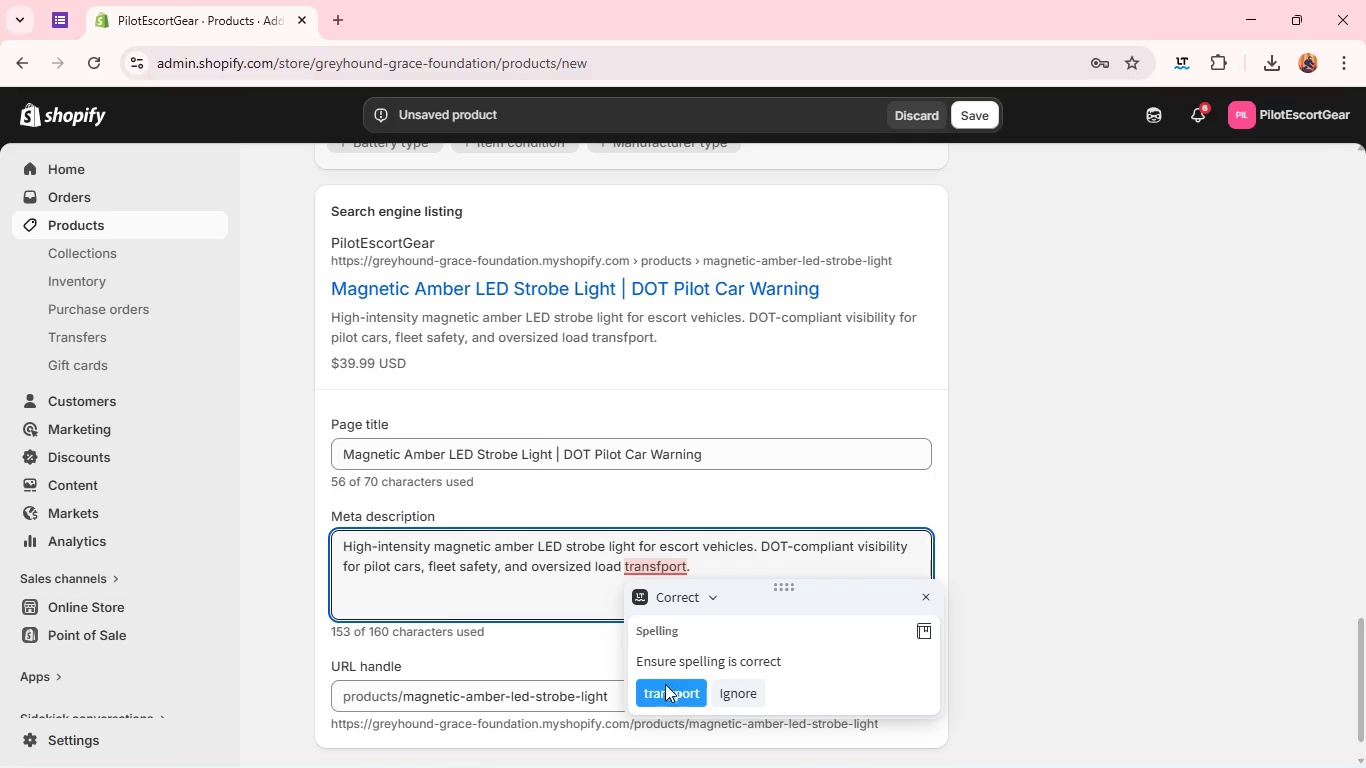 
left_click([665, 686])
 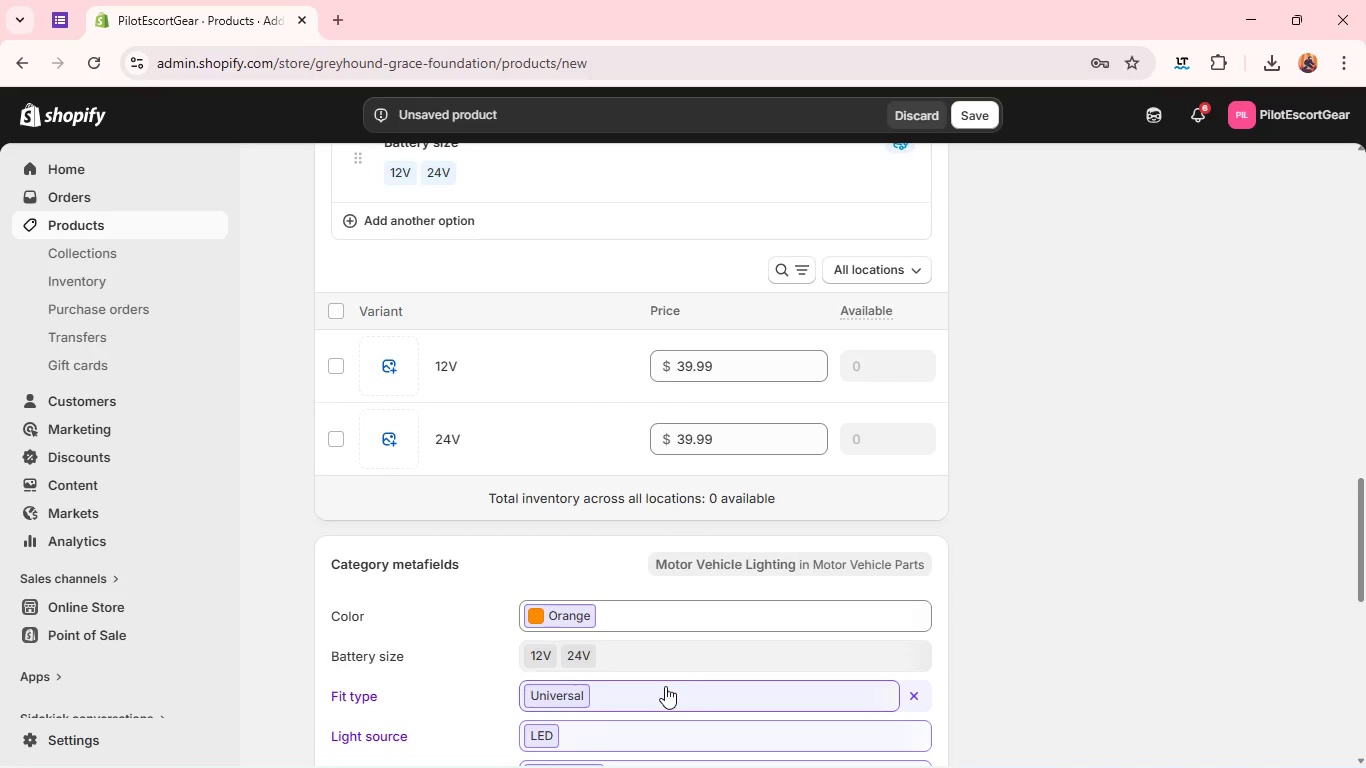 
wait(17.58)
 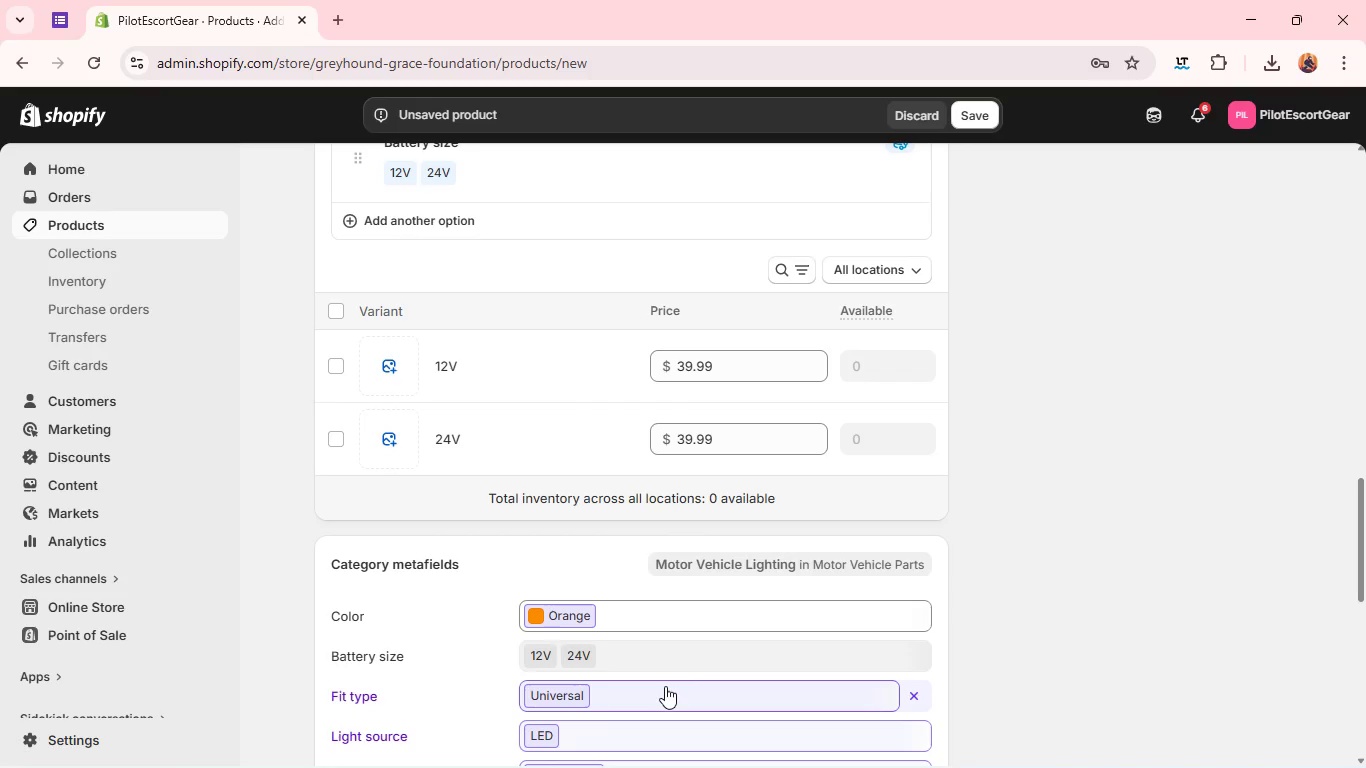 
key(Alt+Tab)